 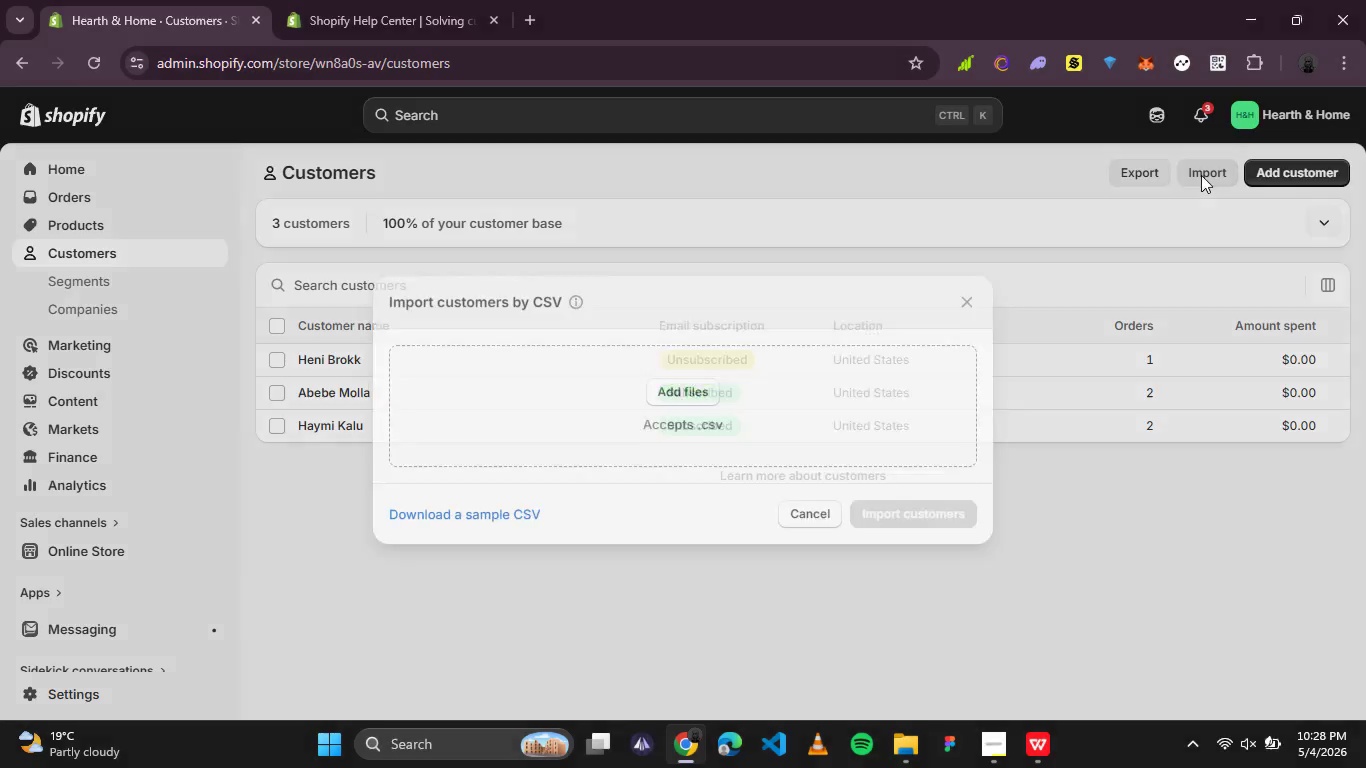 
left_click([692, 392])
 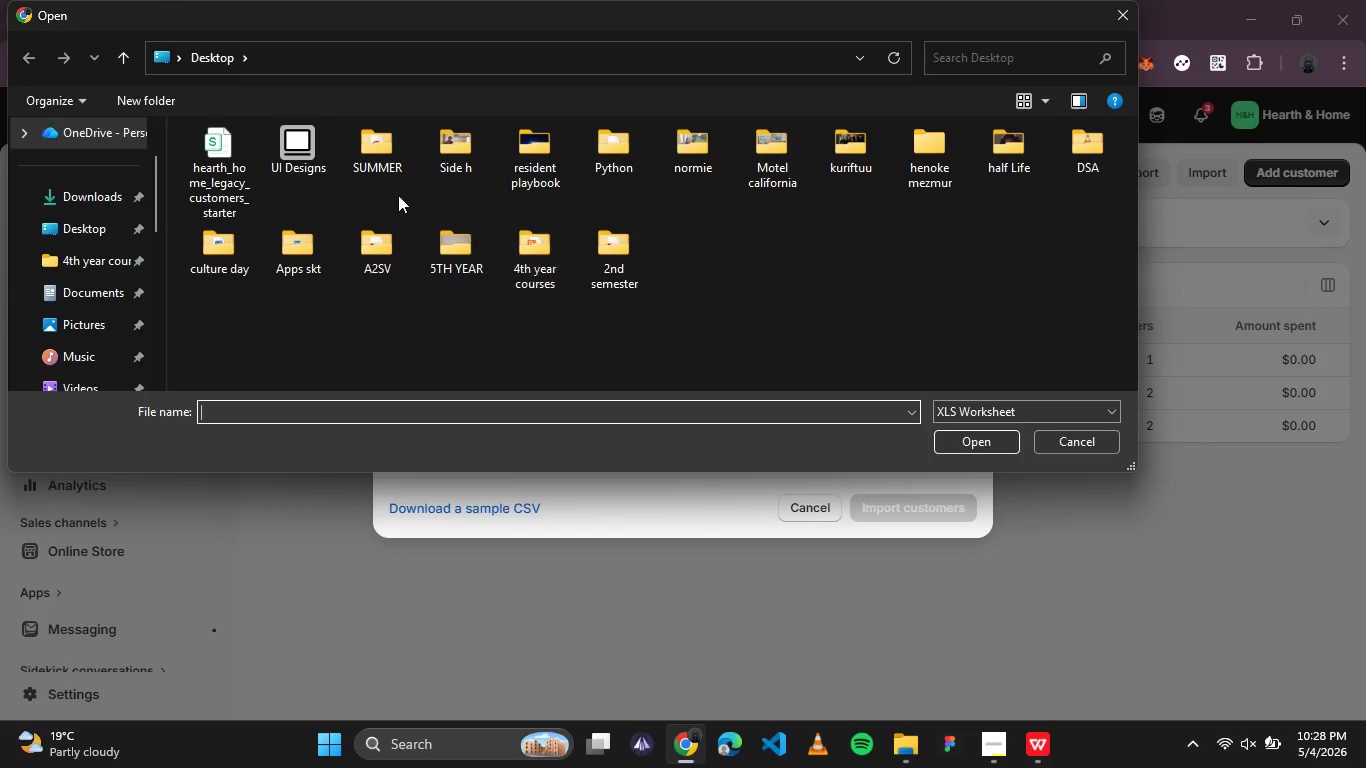 
double_click([248, 160])
 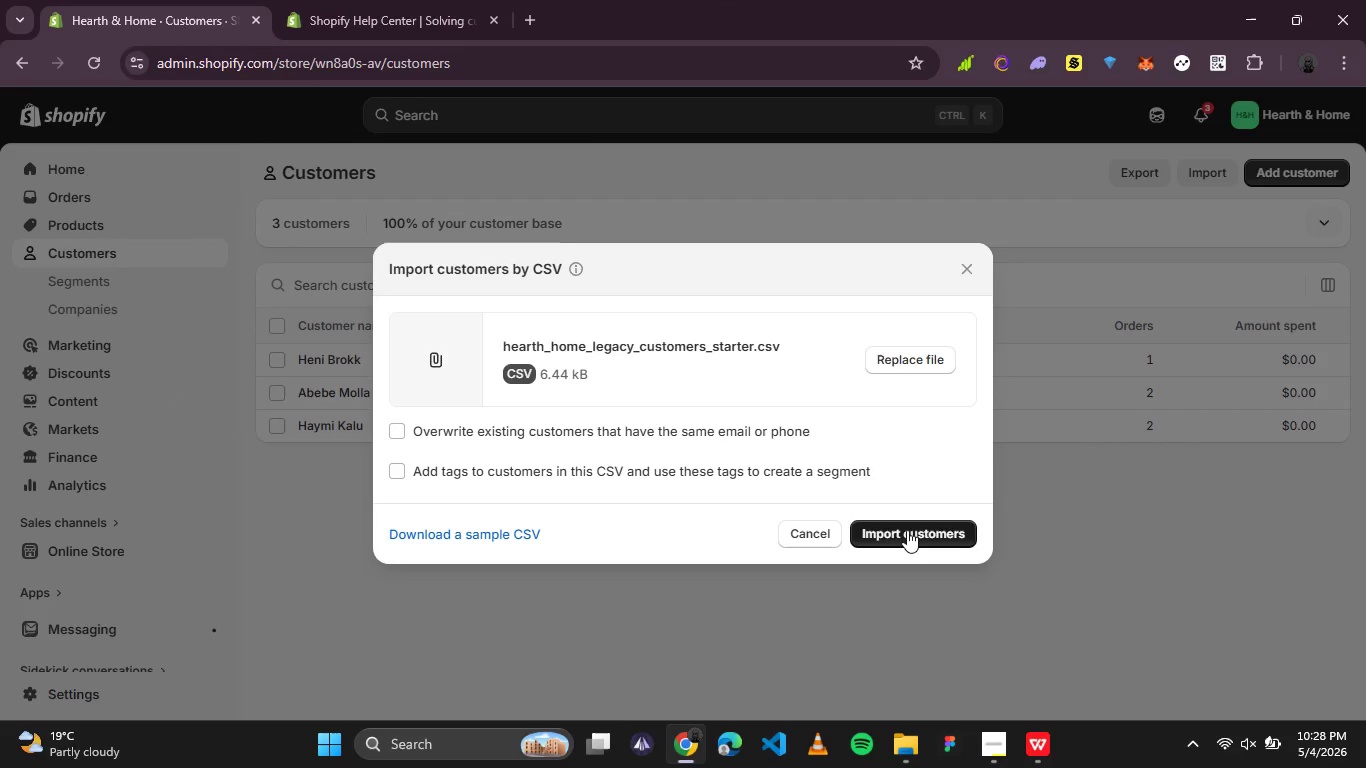 
left_click([907, 530])
 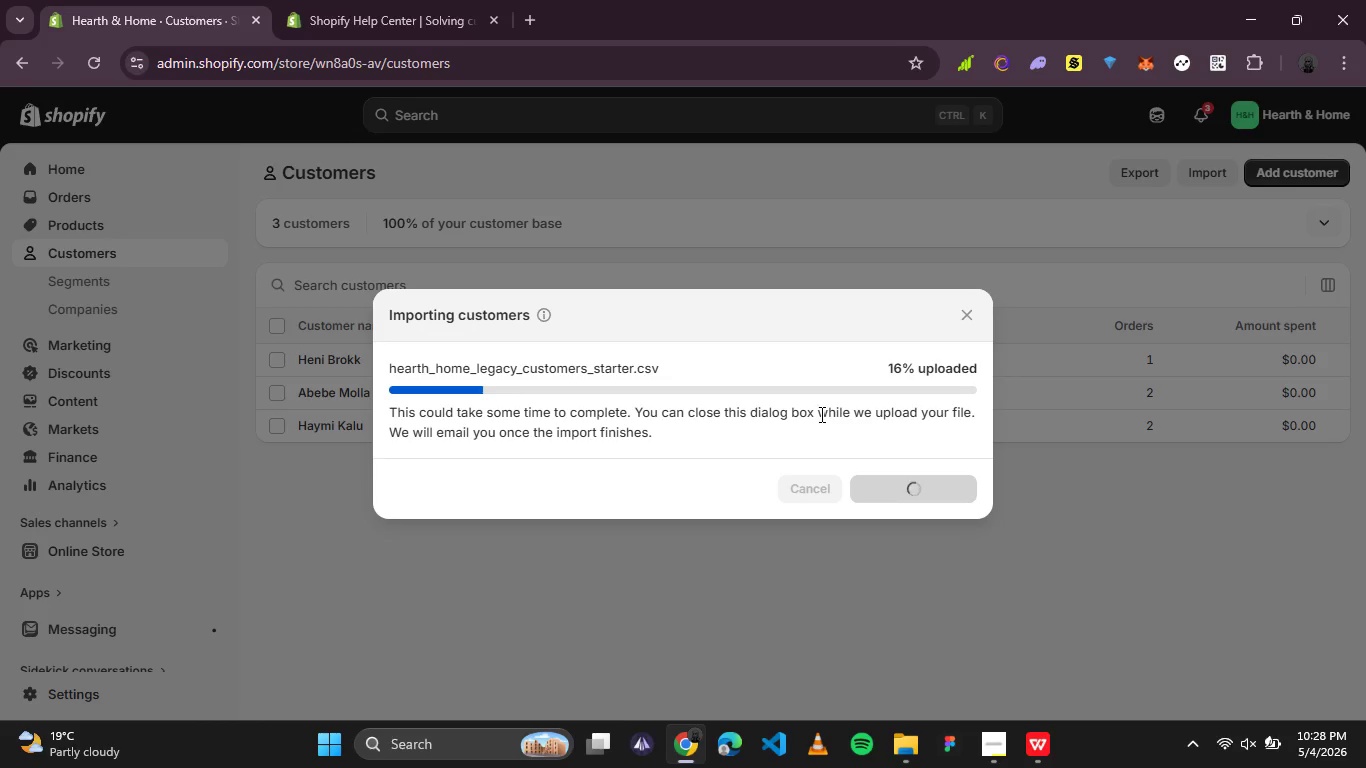 
wait(13.38)
 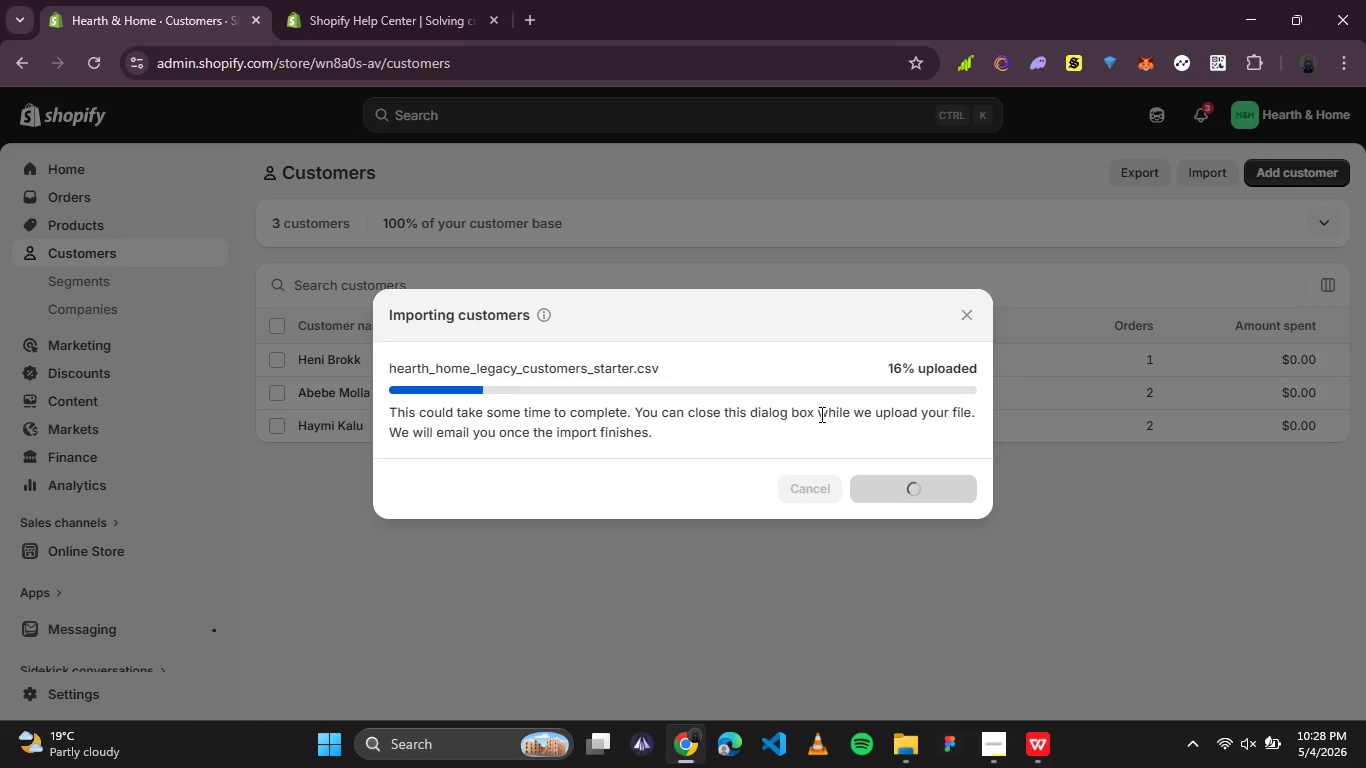 
mouse_move([726, 469])
 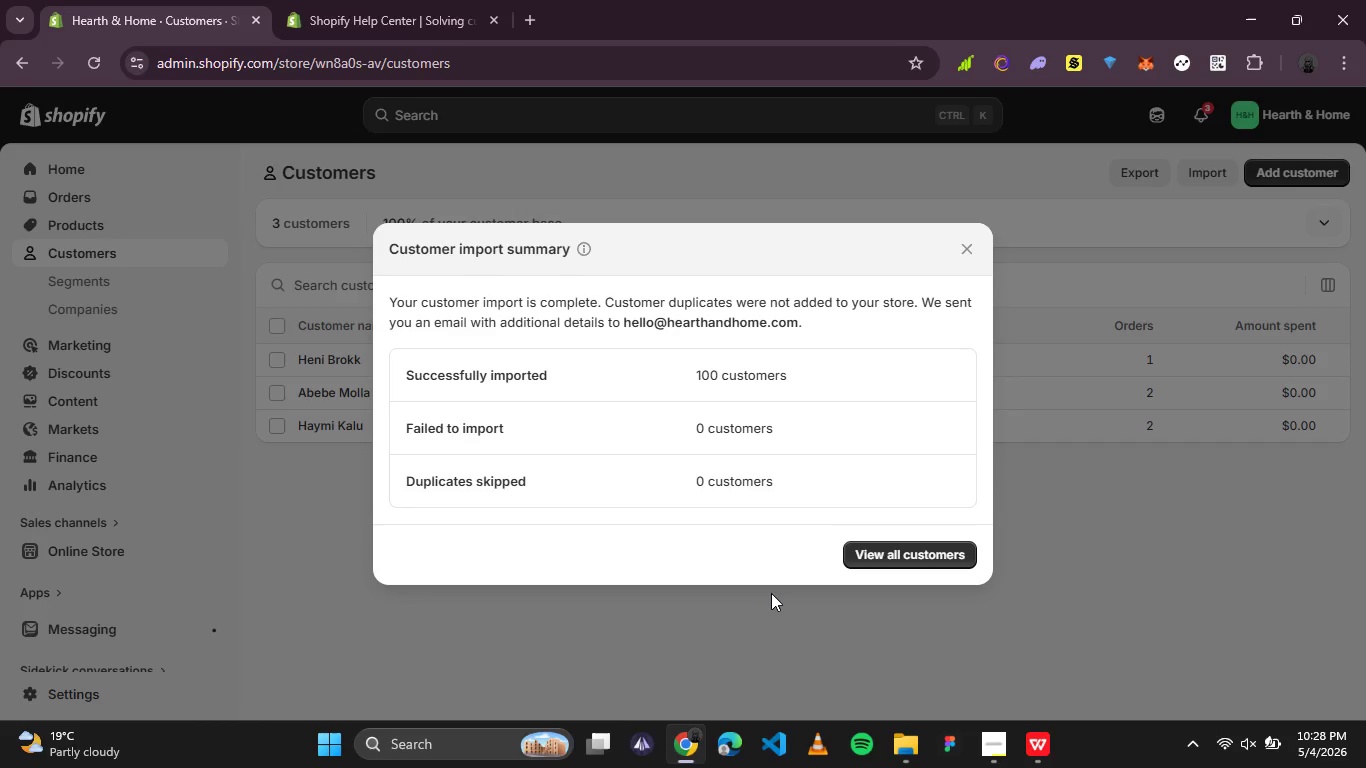 
wait(5.41)
 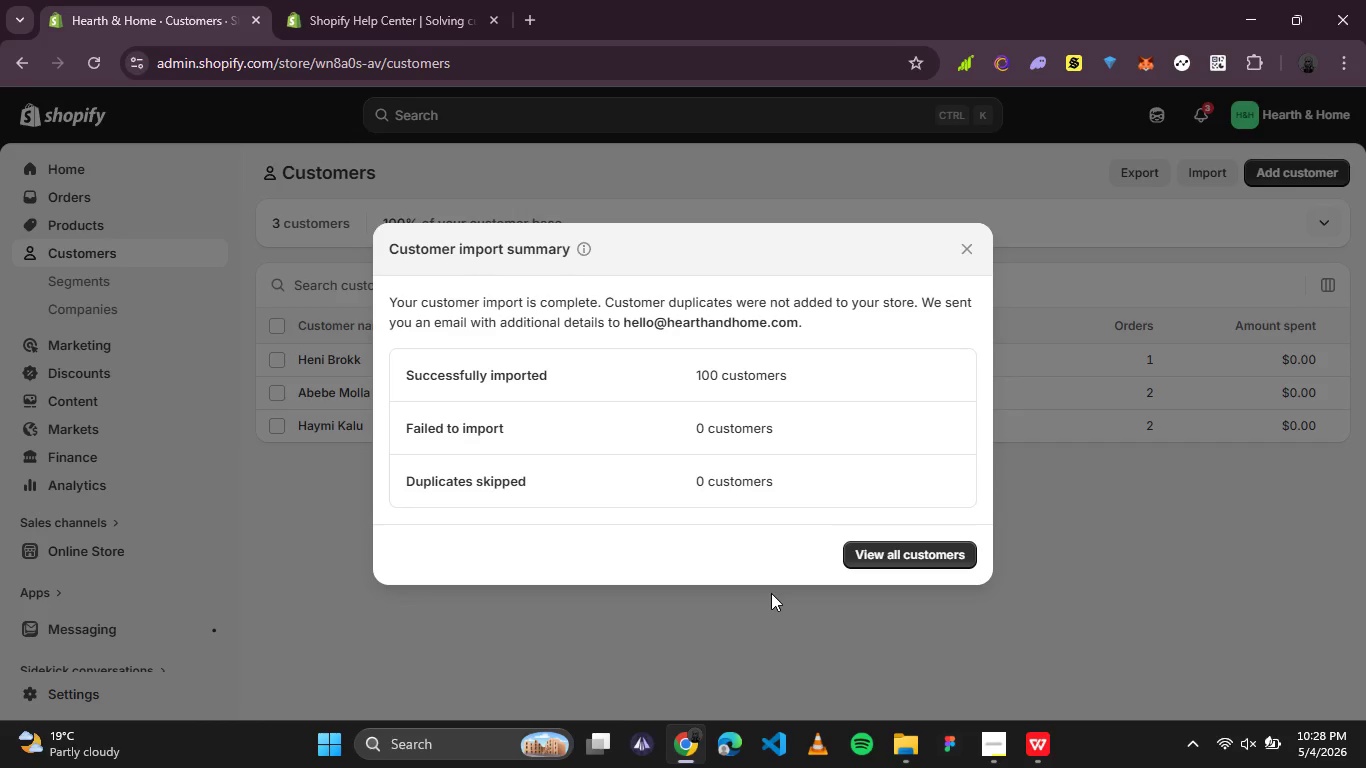 
left_click([868, 560])
 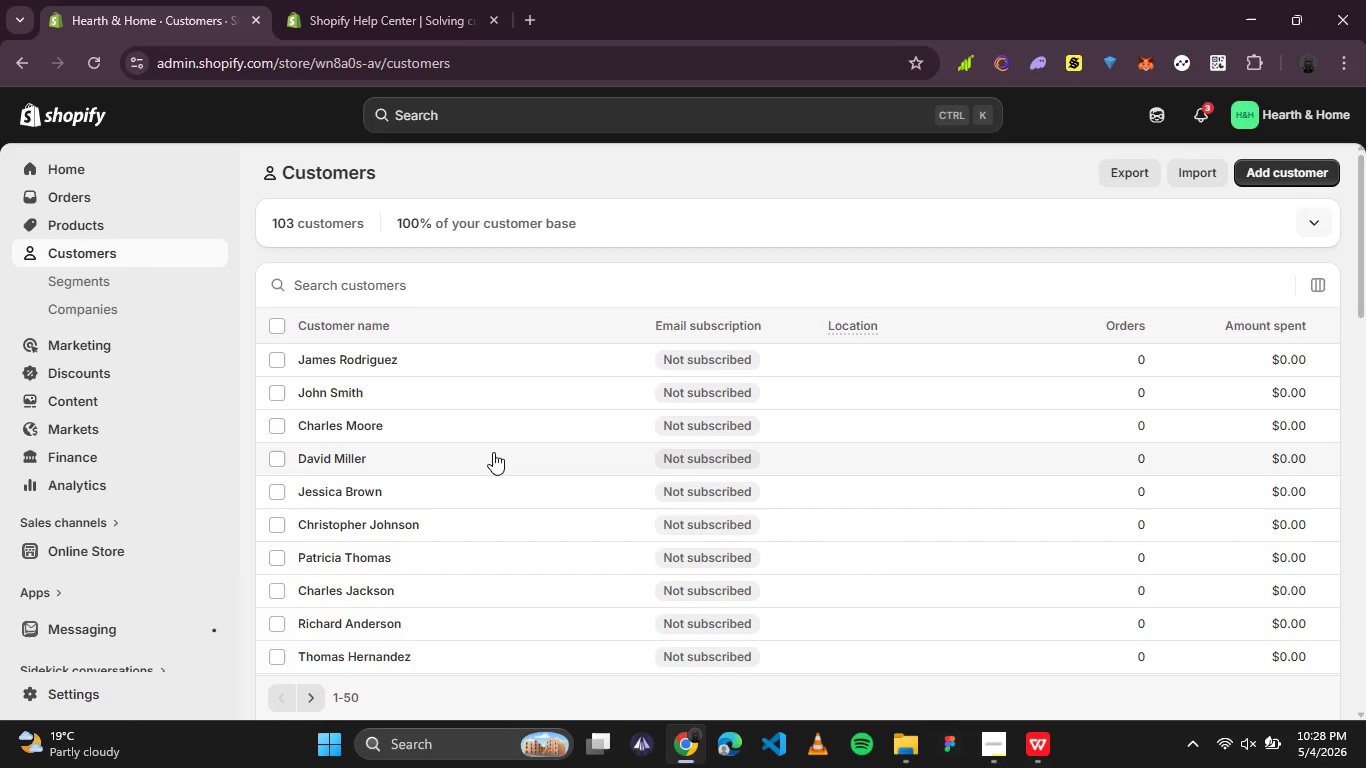 
wait(5.91)
 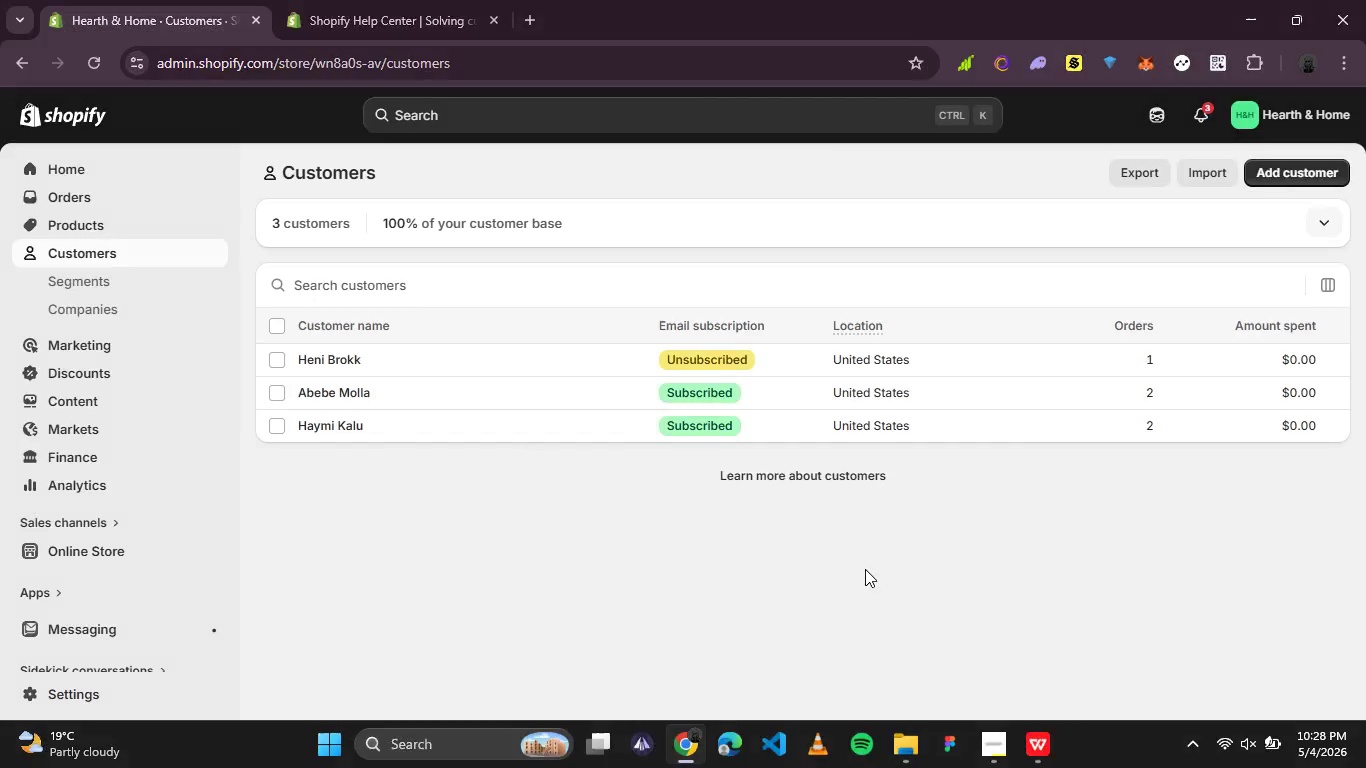 
scroll: coordinate [510, 433], scroll_direction: down, amount: 5.0
 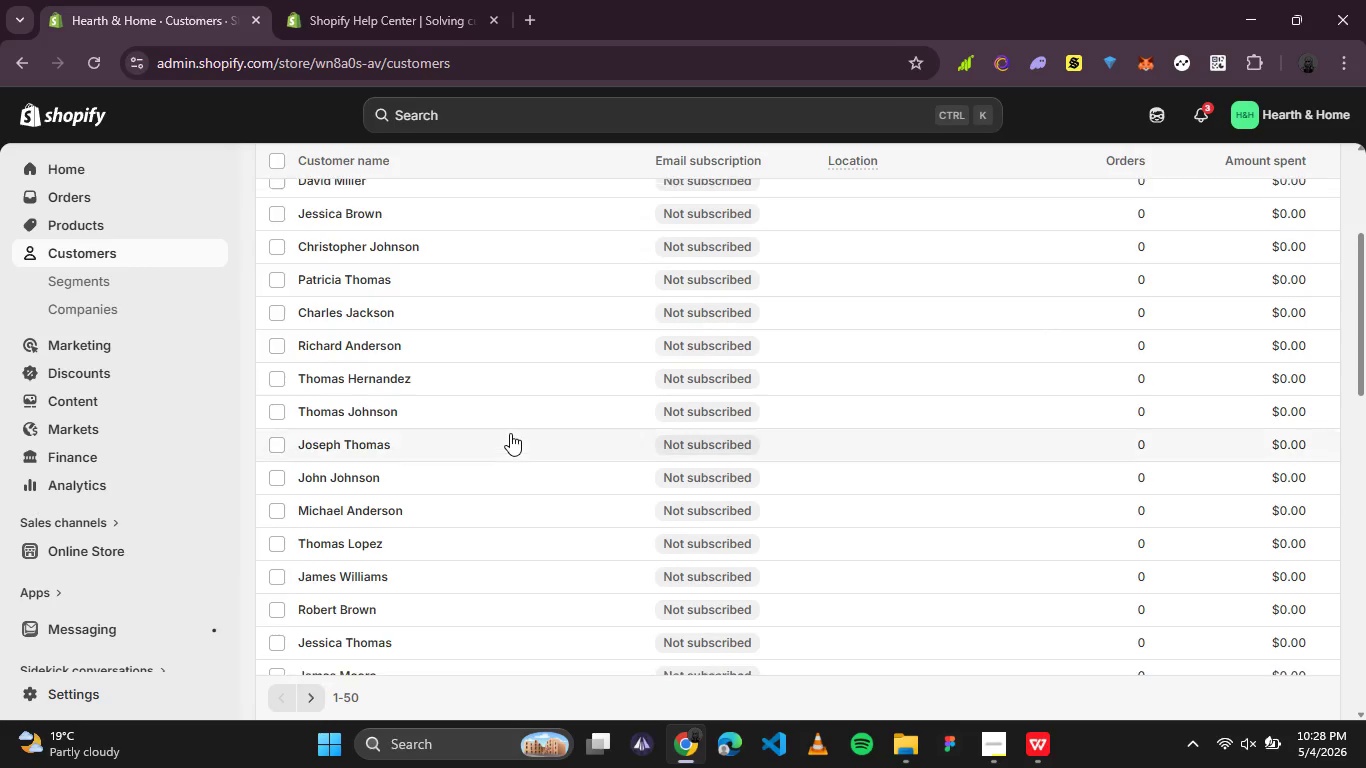 
scroll: coordinate [510, 433], scroll_direction: up, amount: 3.0
 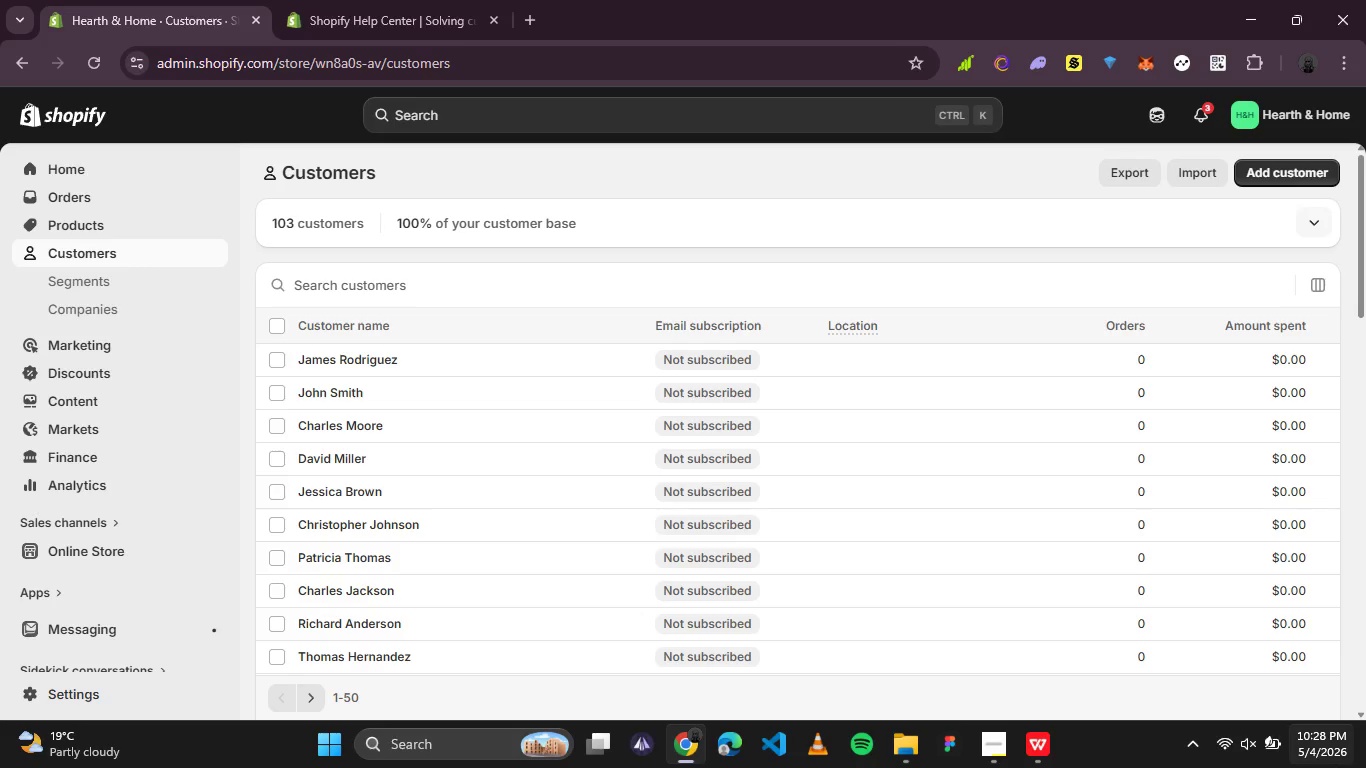 
mouse_move([1029, 754])
 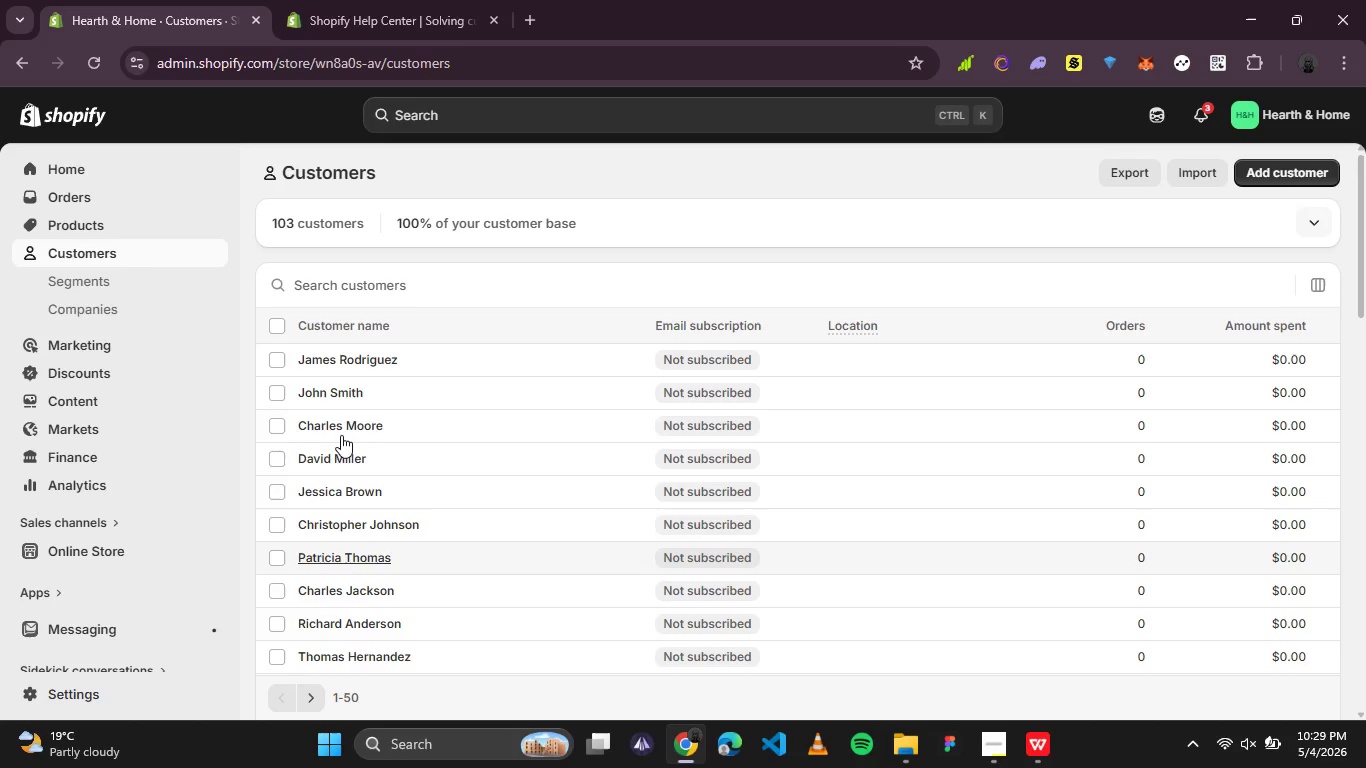 
left_click([341, 429])
 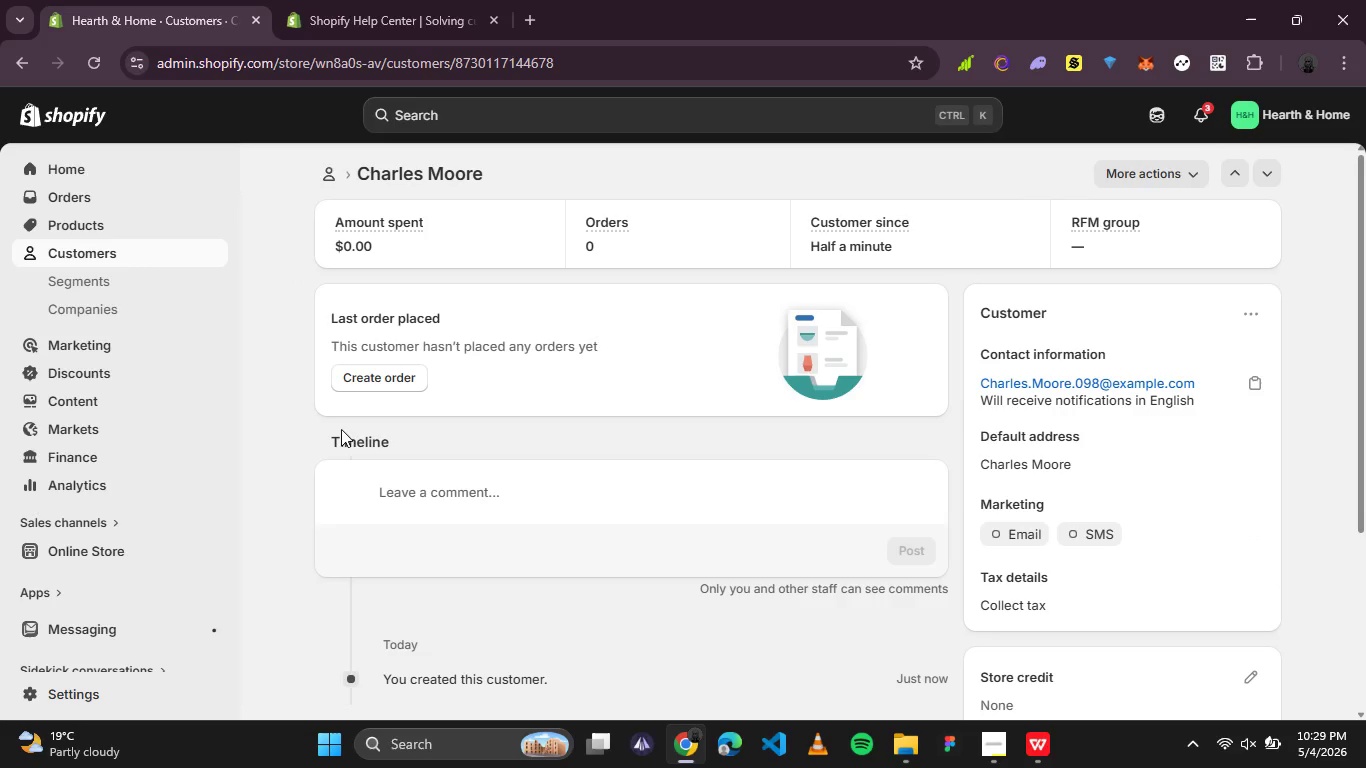 
scroll: coordinate [733, 509], scroll_direction: down, amount: 1.0
 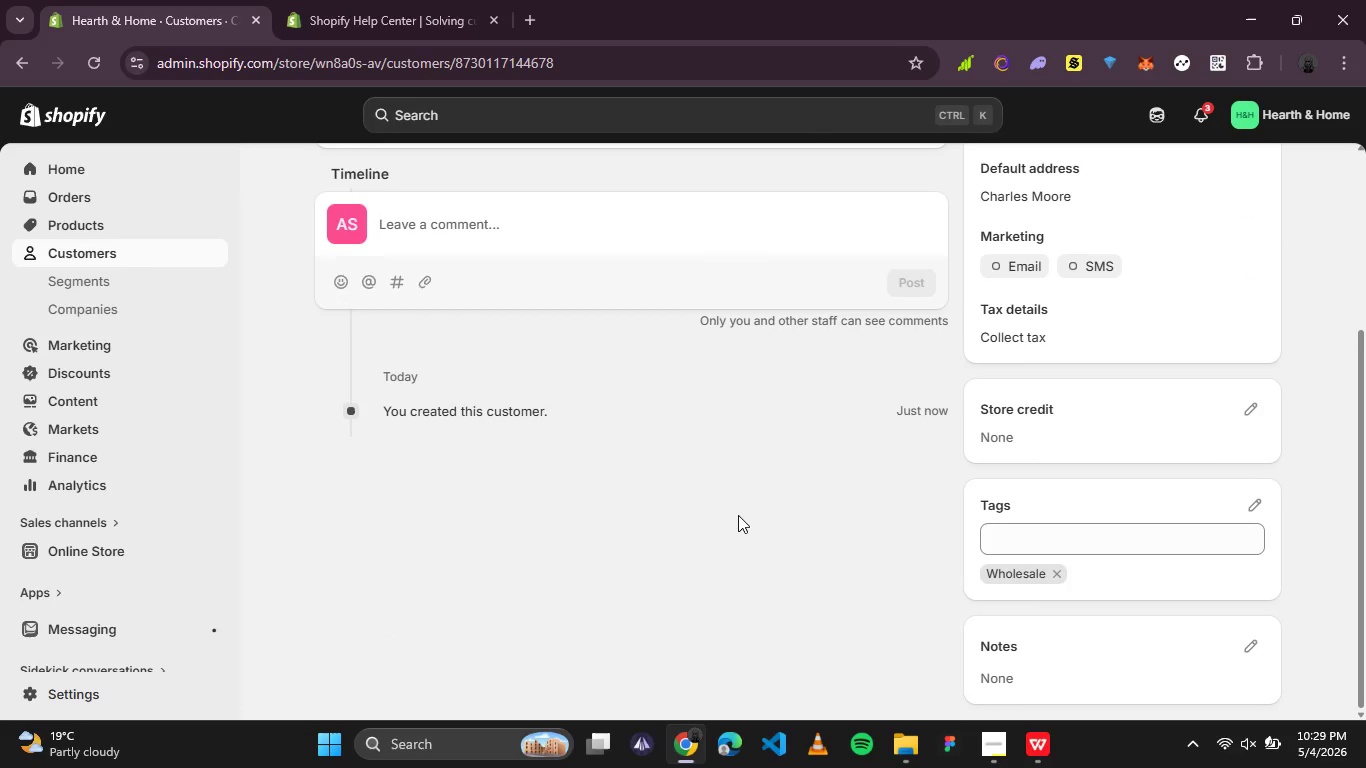 
scroll: coordinate [738, 516], scroll_direction: up, amount: 5.0
 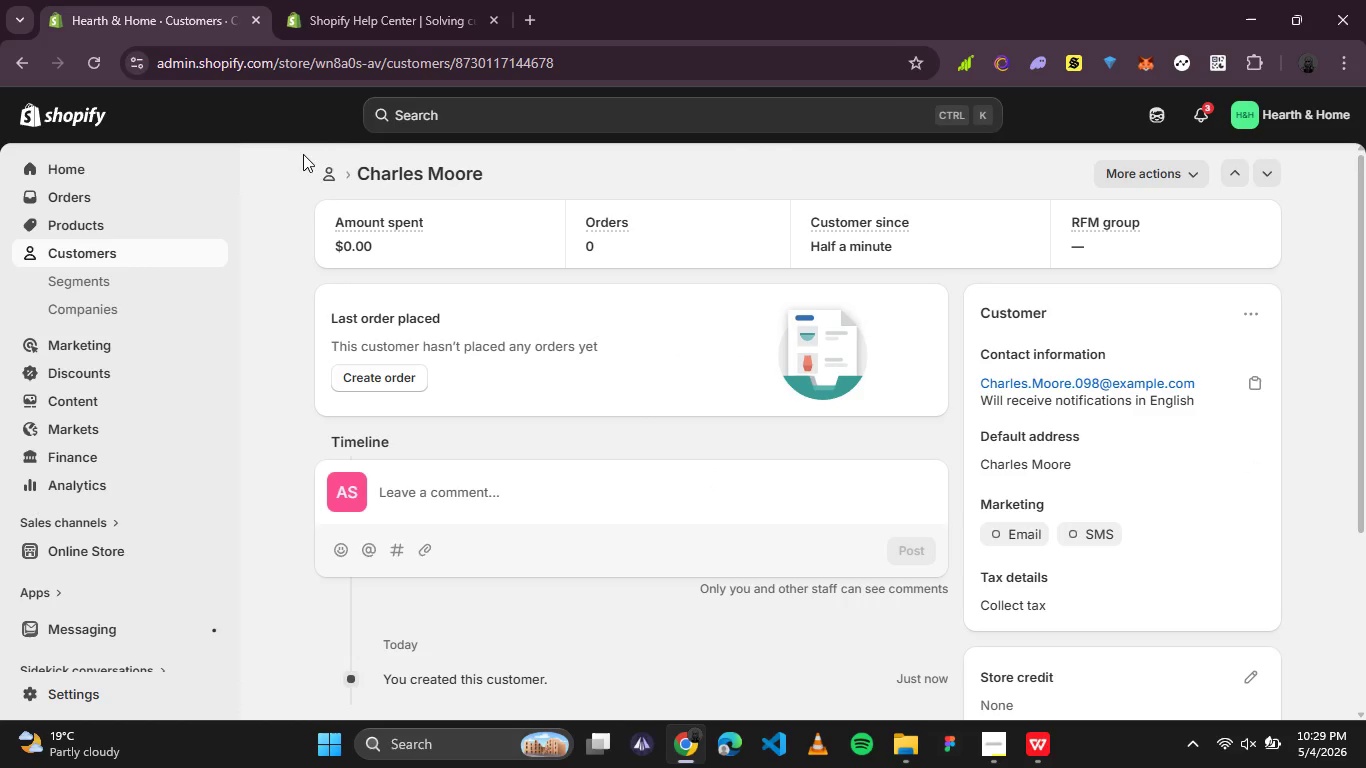 
left_click([327, 169])
 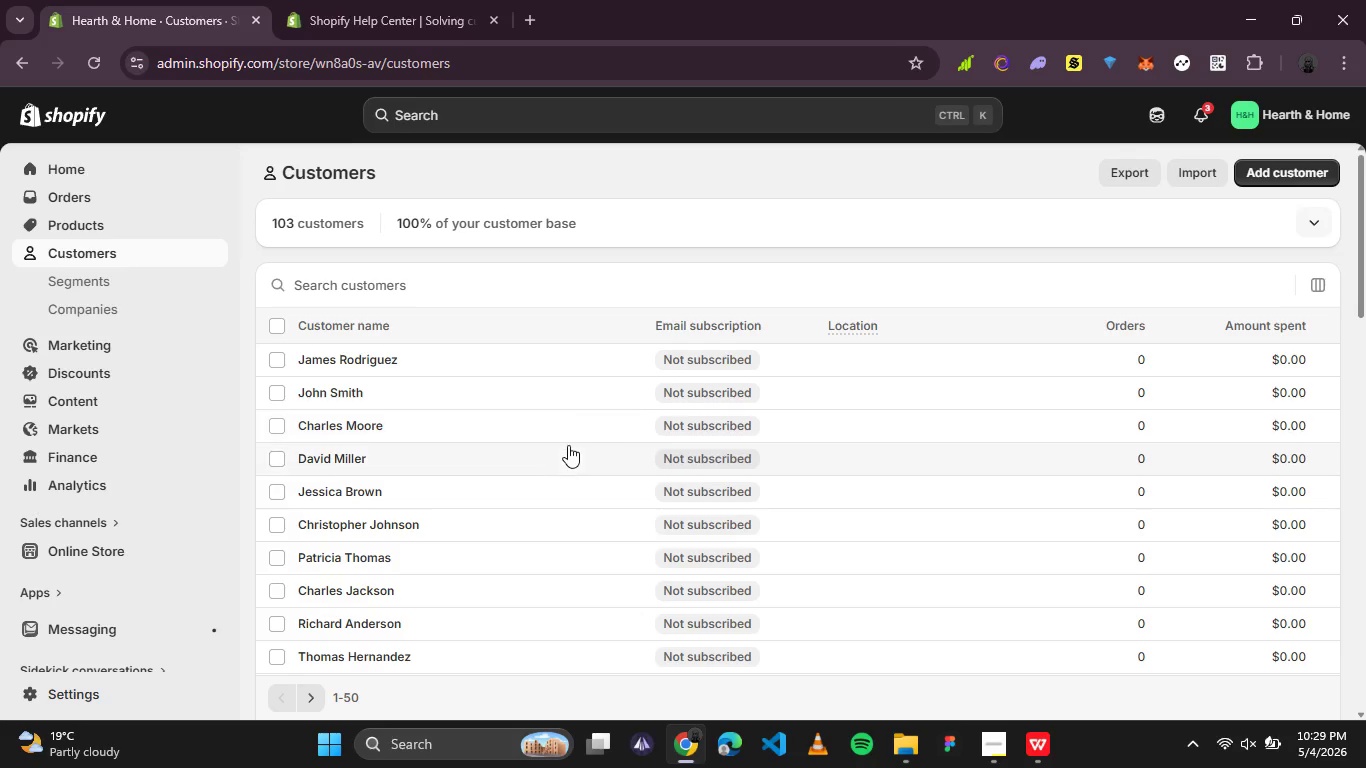 
wait(41.95)
 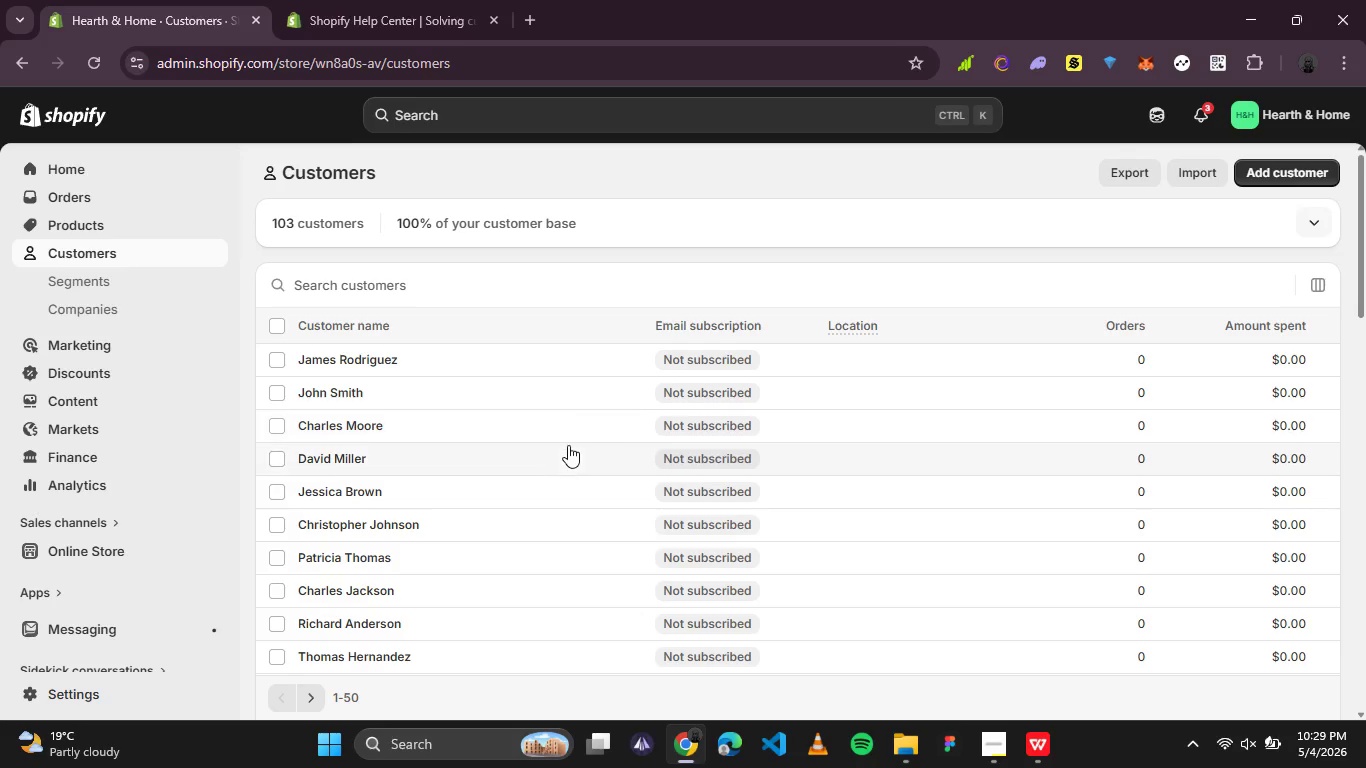 
scroll: coordinate [534, 365], scroll_direction: down, amount: 7.0
 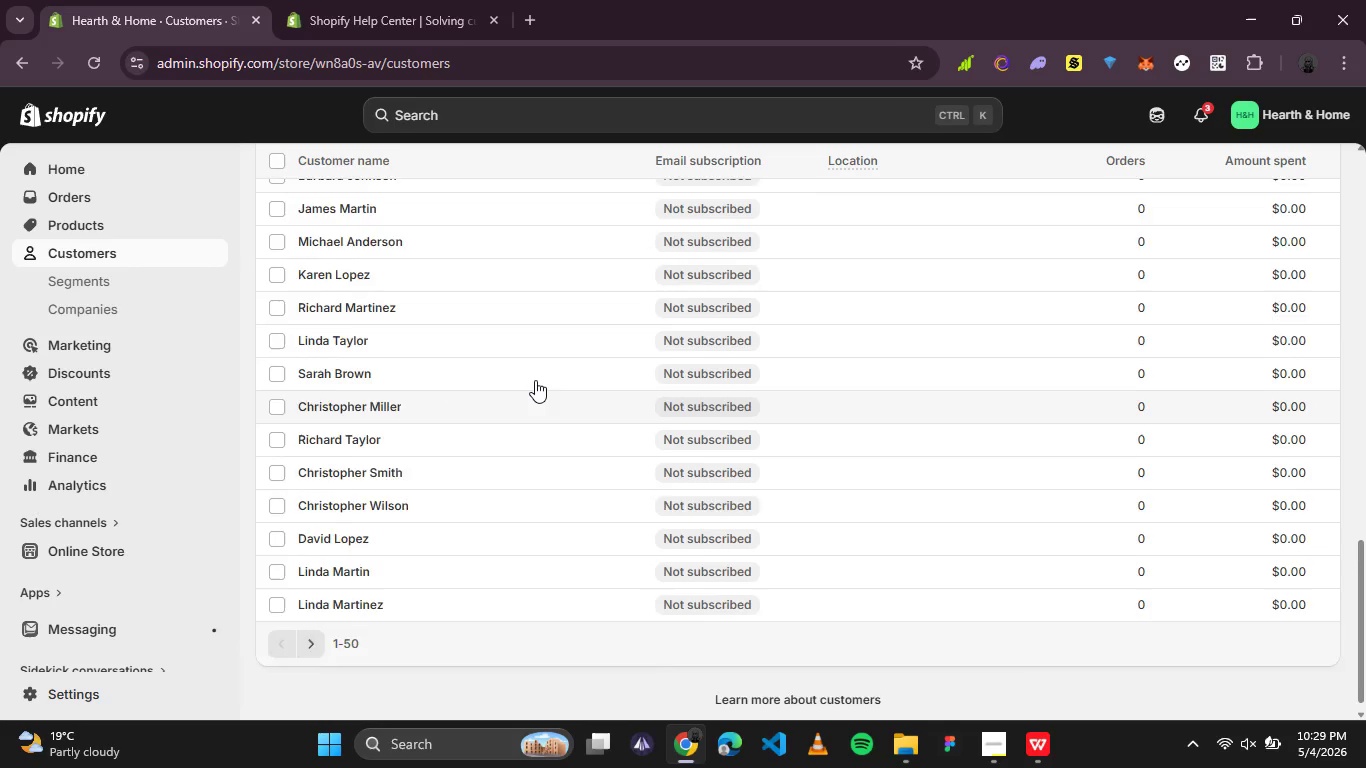 
scroll: coordinate [535, 380], scroll_direction: up, amount: 3.0
 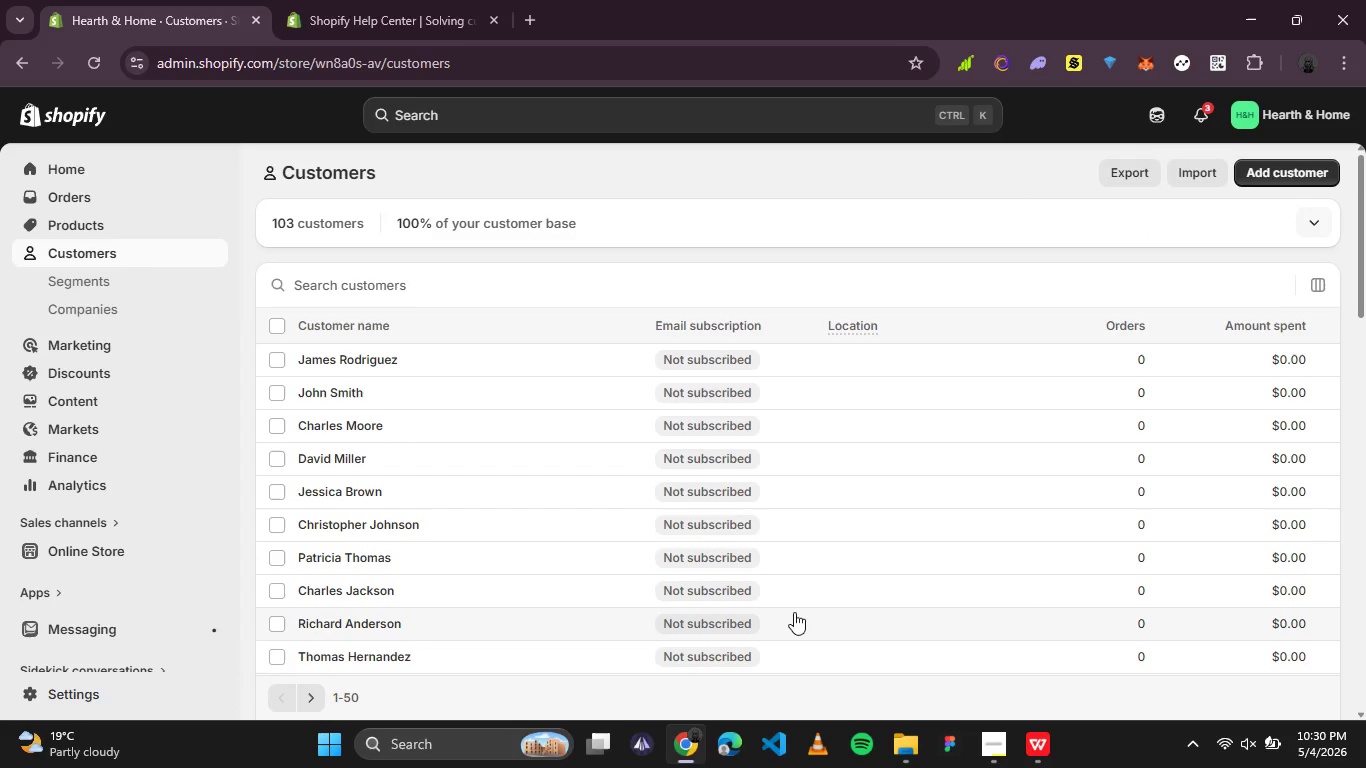 
wait(17.48)
 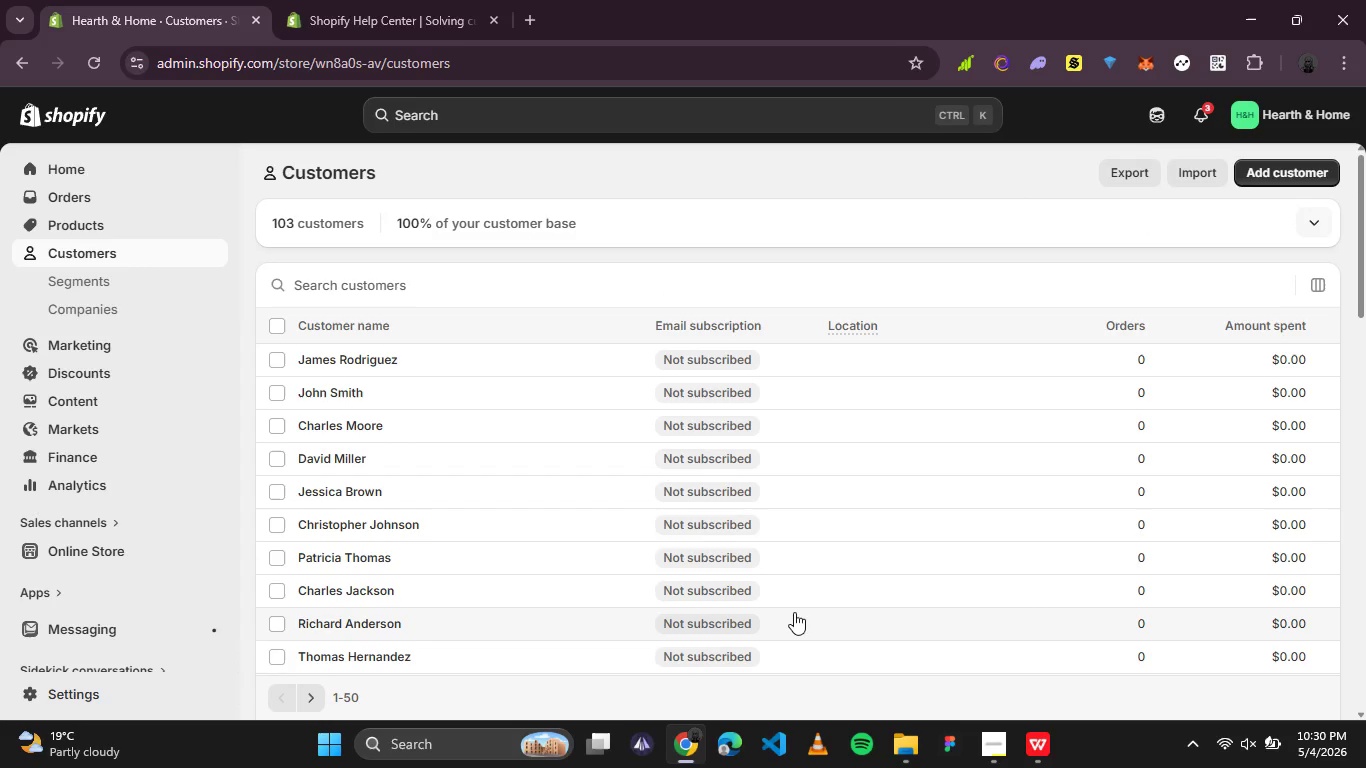 
key(PrintScreen)
 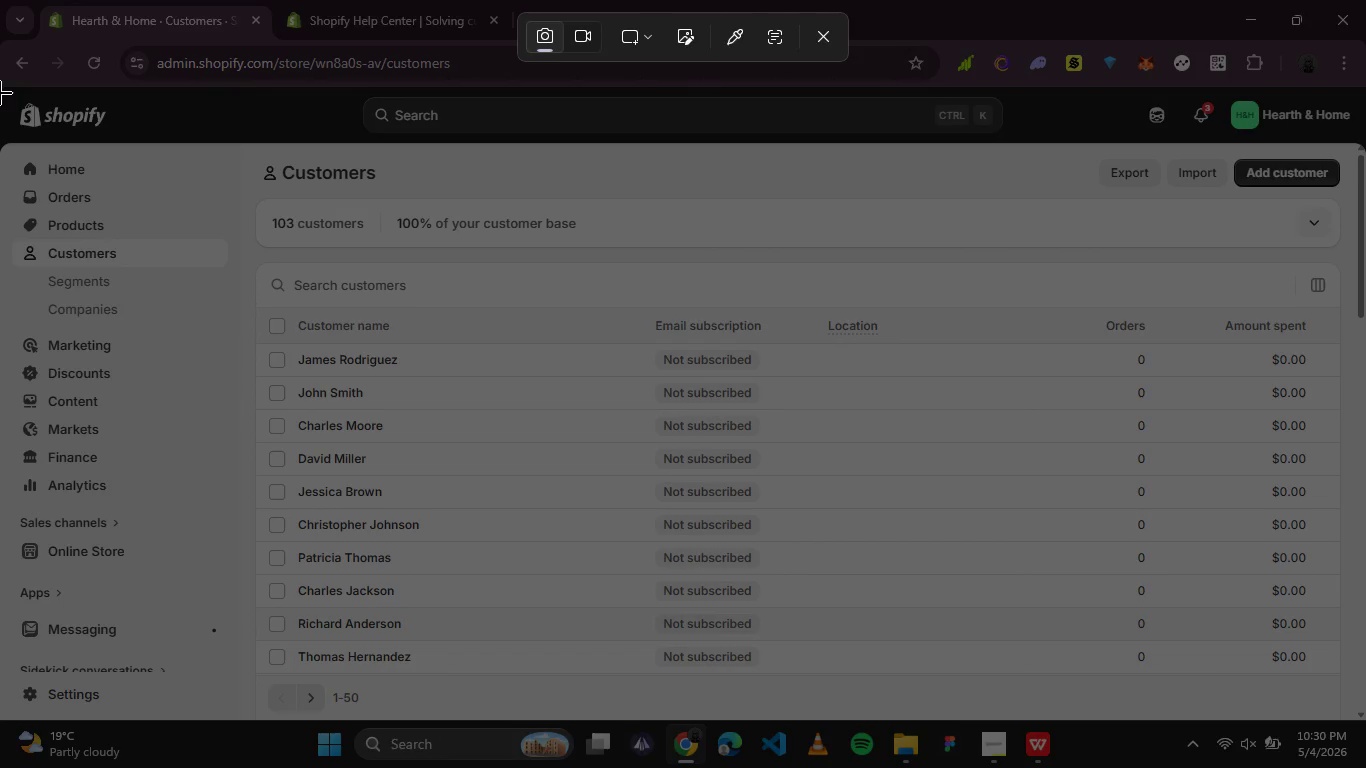 
left_click_drag(start_coordinate=[0, 87], to_coordinate=[1357, 720])